 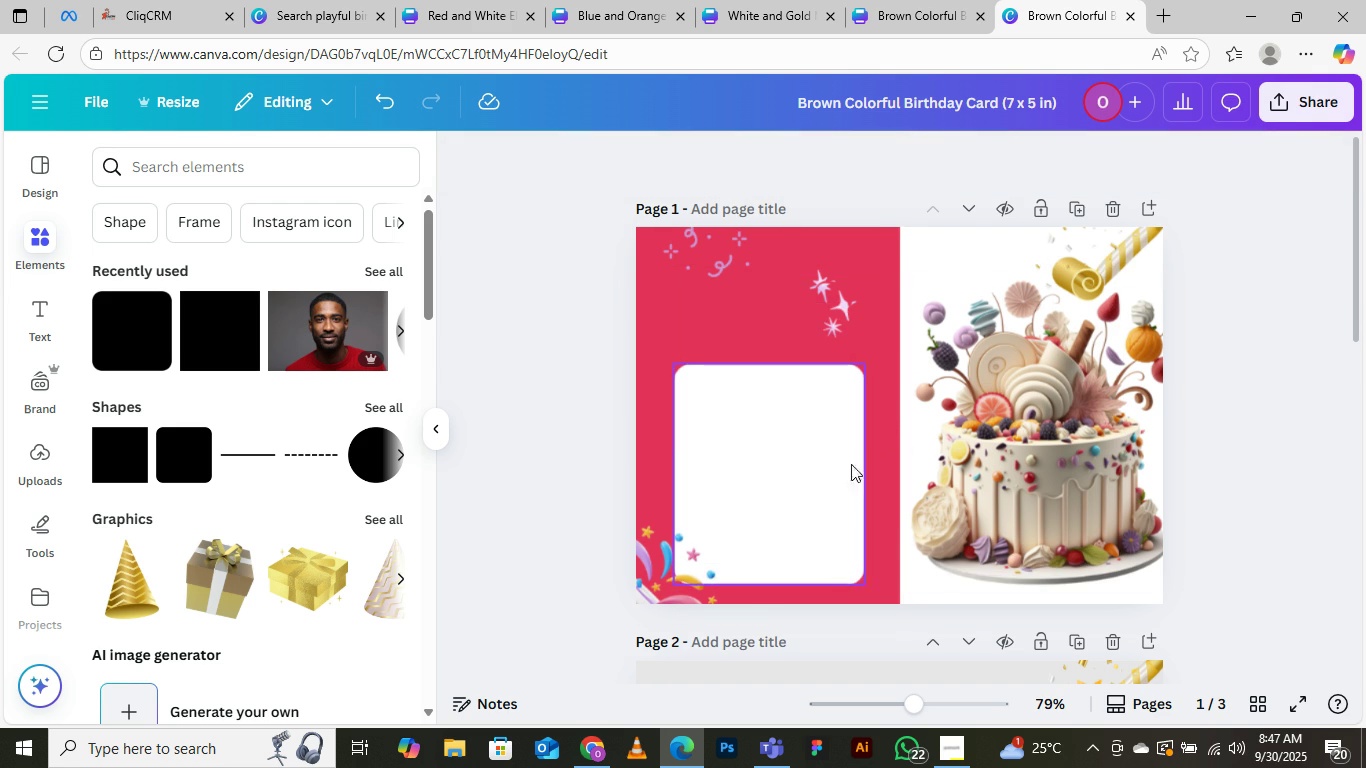 
scroll: coordinate [800, 468], scroll_direction: down, amount: 6.0
 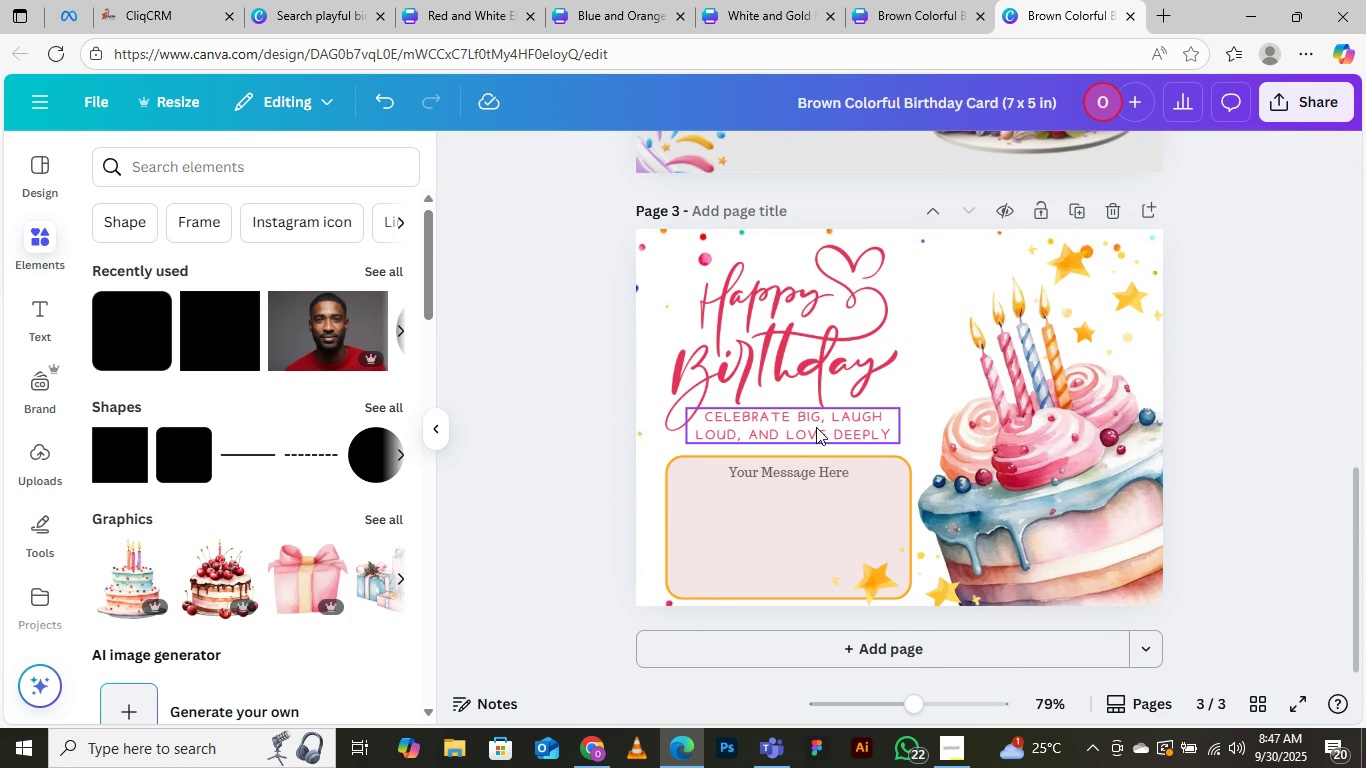 
left_click([816, 427])
 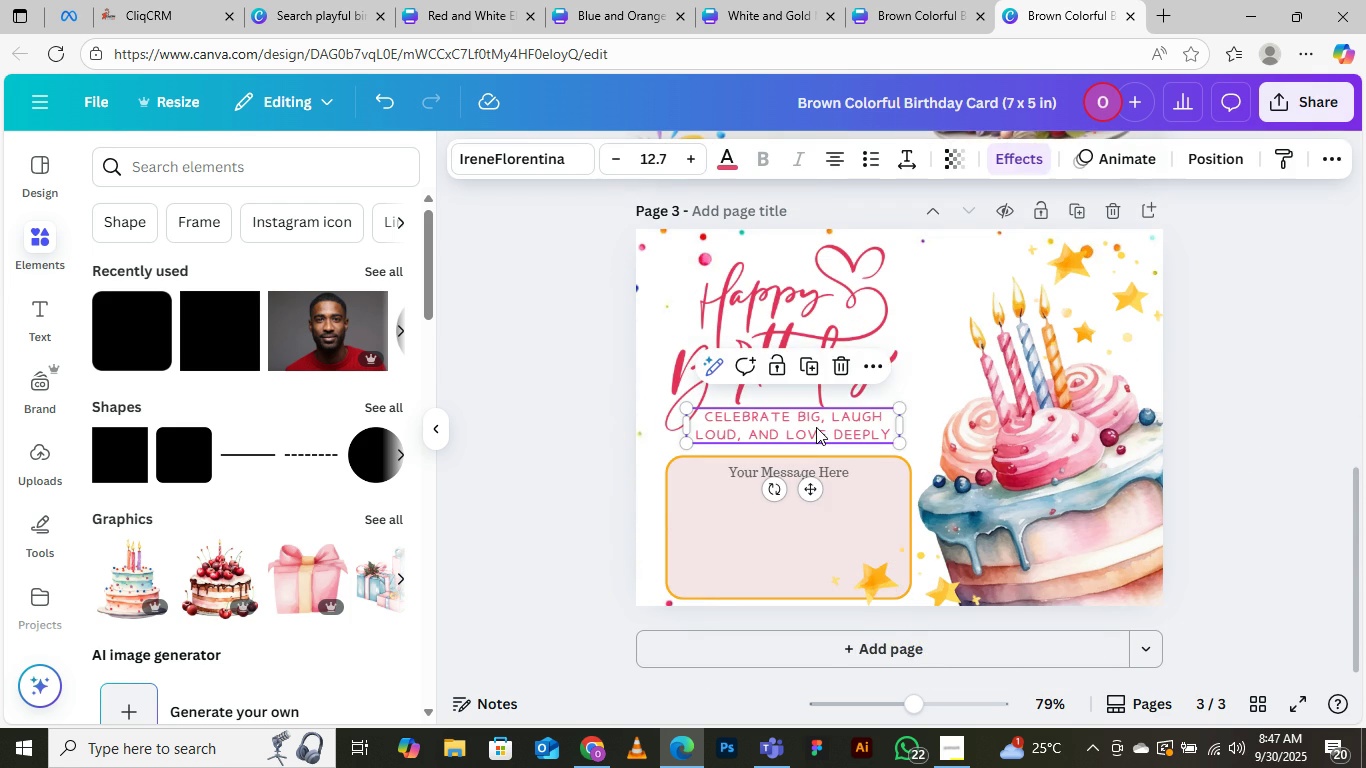 
right_click([816, 427])
 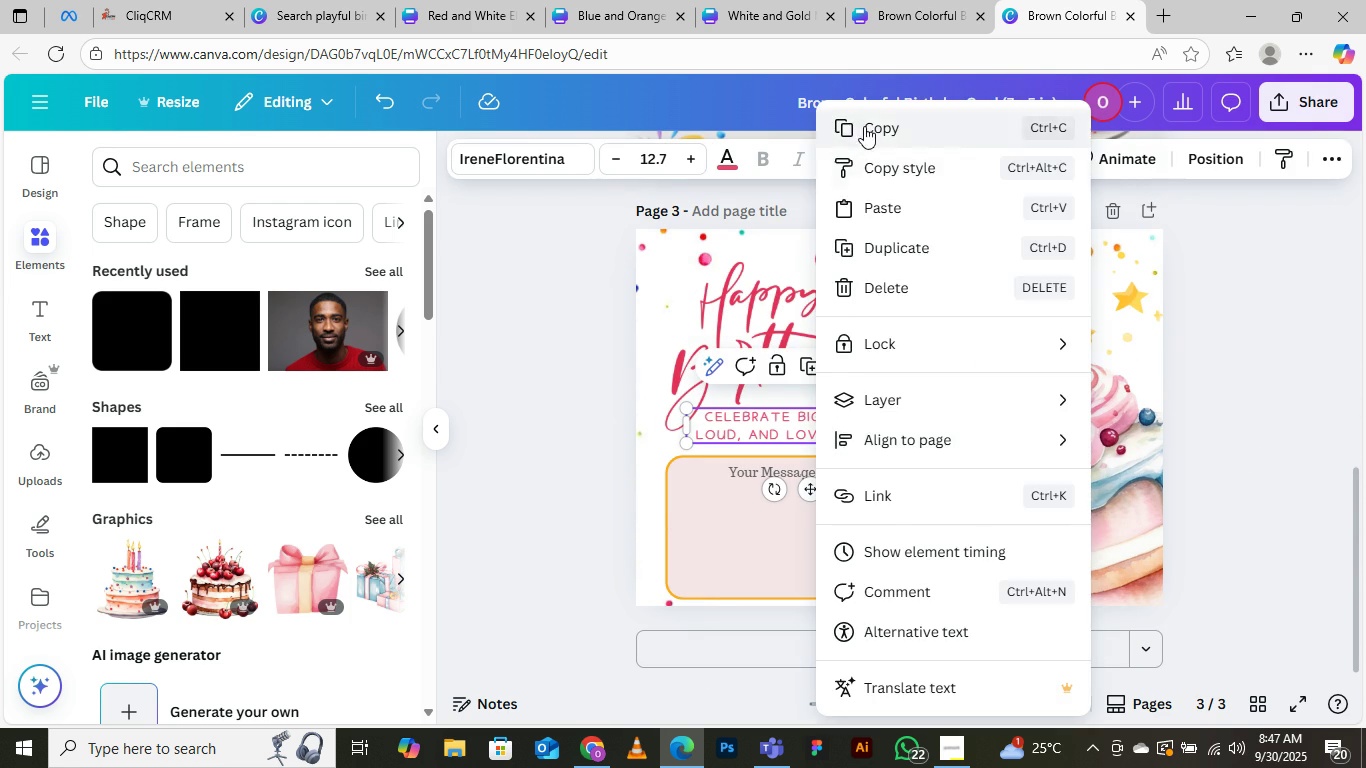 
left_click([864, 126])
 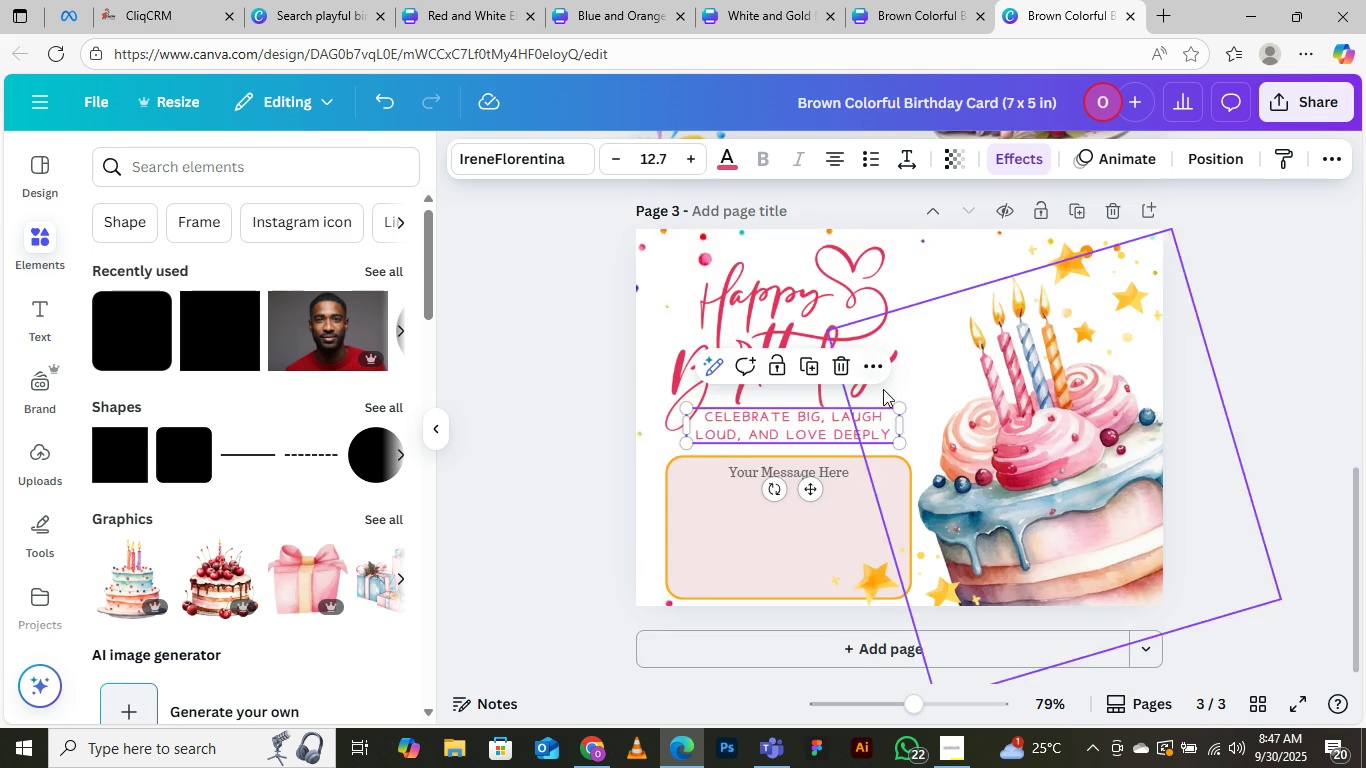 
scroll: coordinate [883, 389], scroll_direction: up, amount: 11.0
 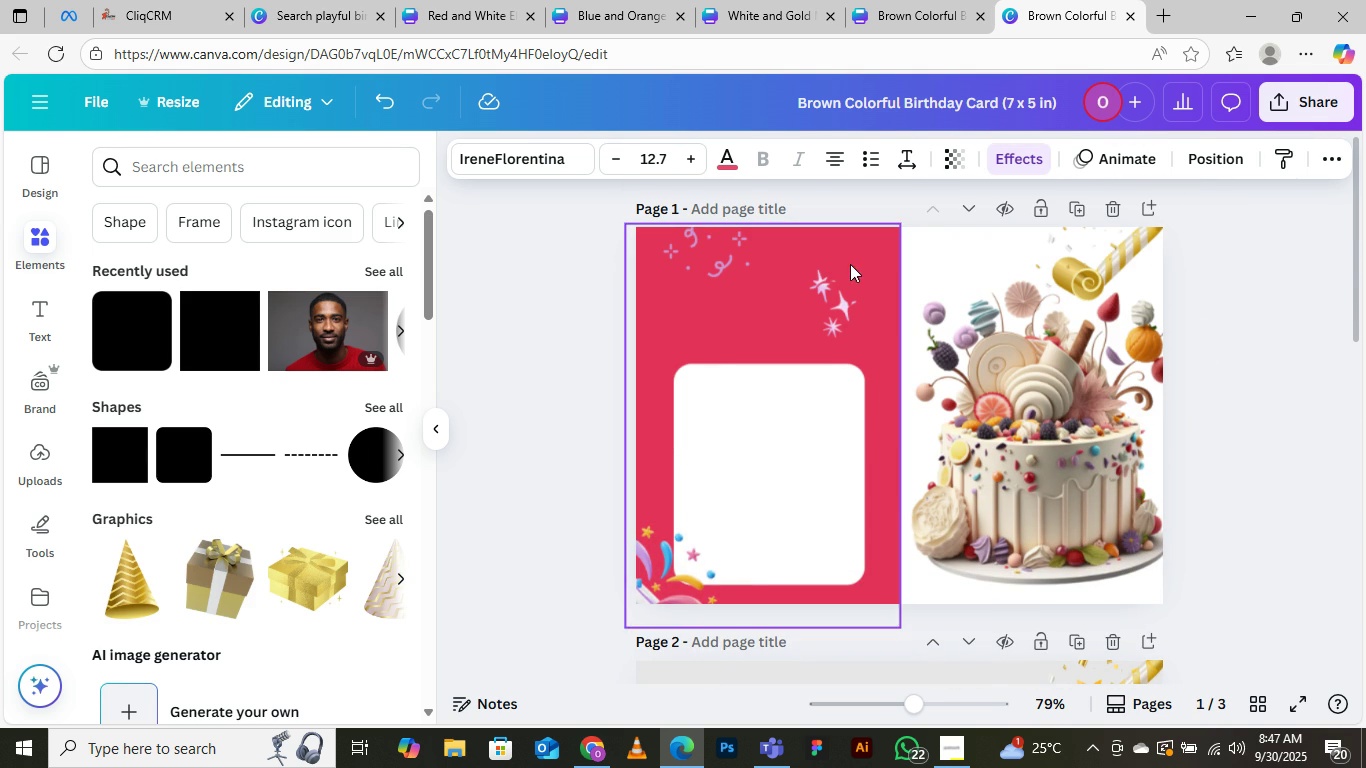 
left_click([861, 351])
 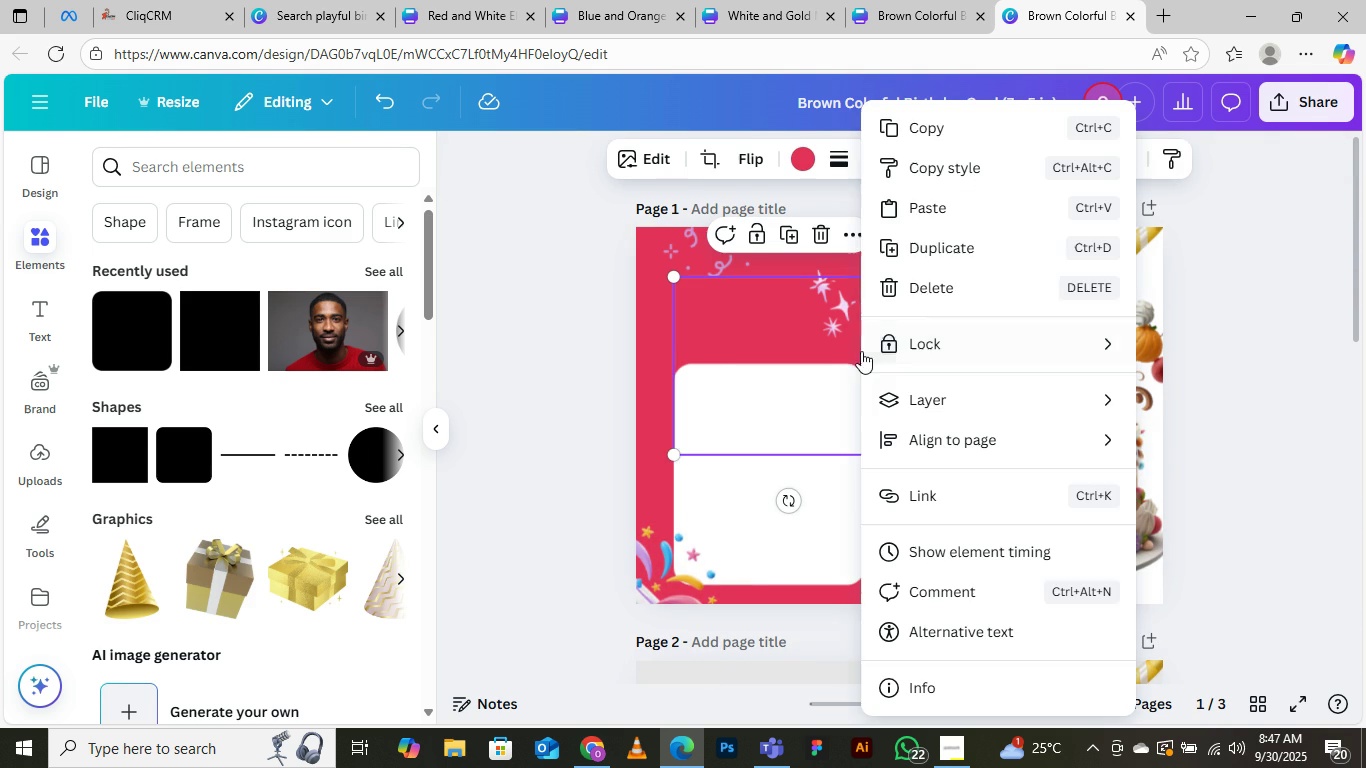 
right_click([861, 351])
 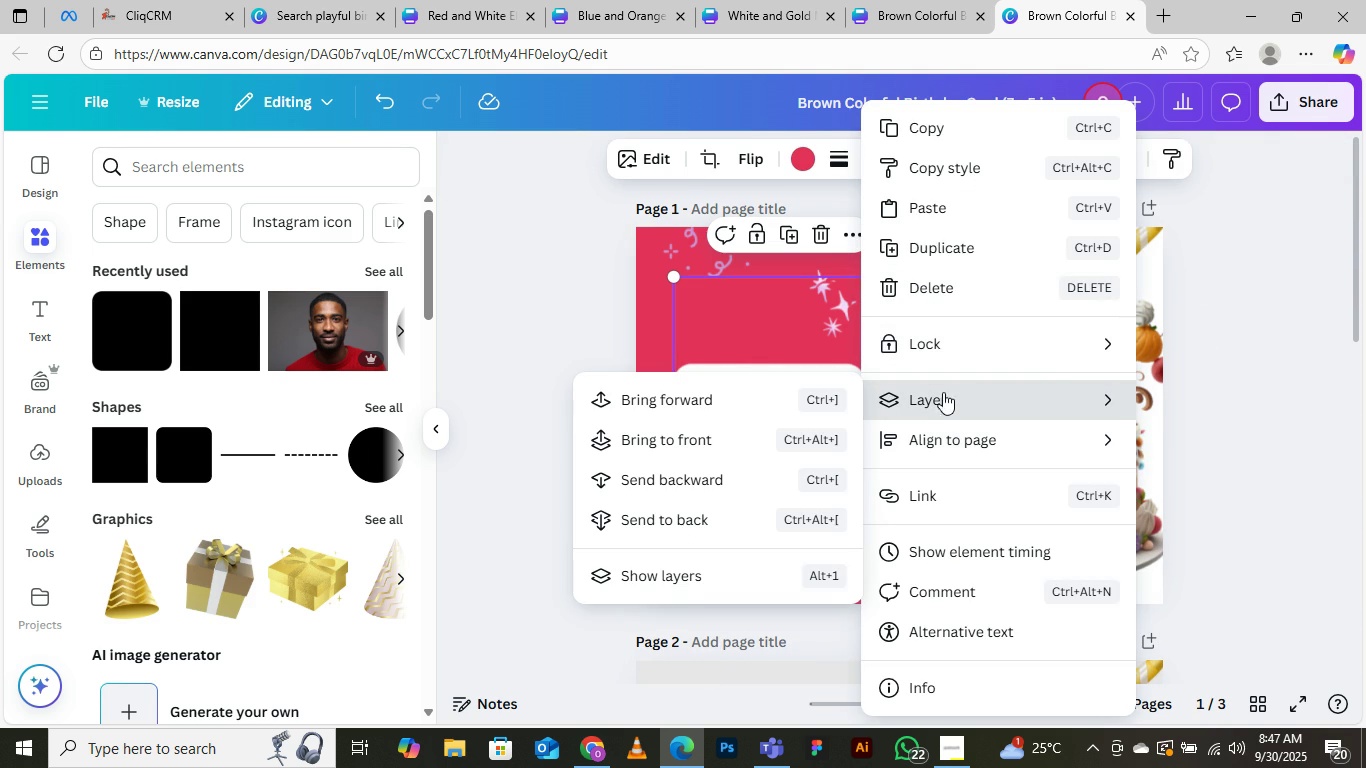 
left_click([706, 397])